 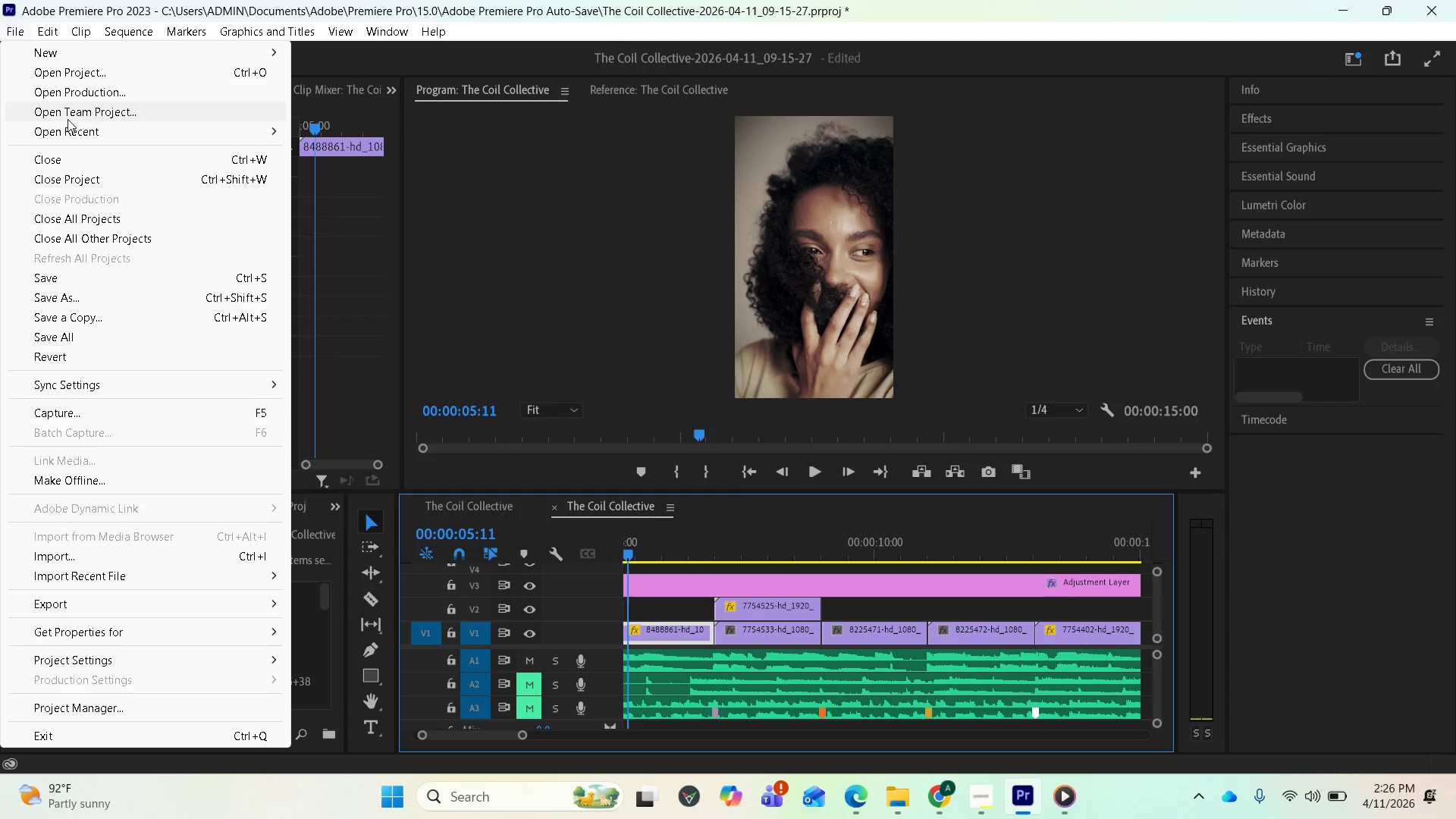 
left_click([59, 298])
 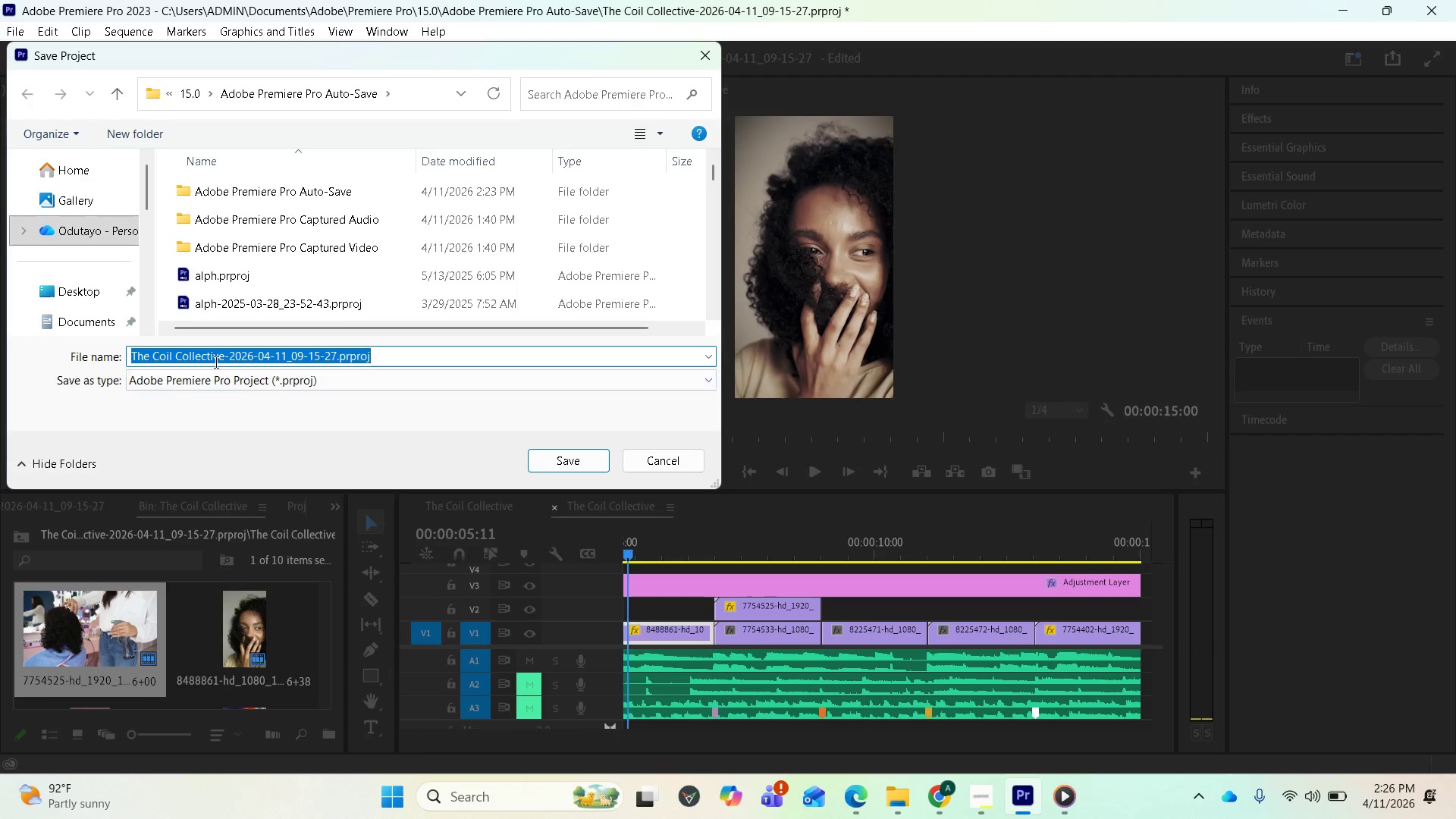 
wait(6.8)
 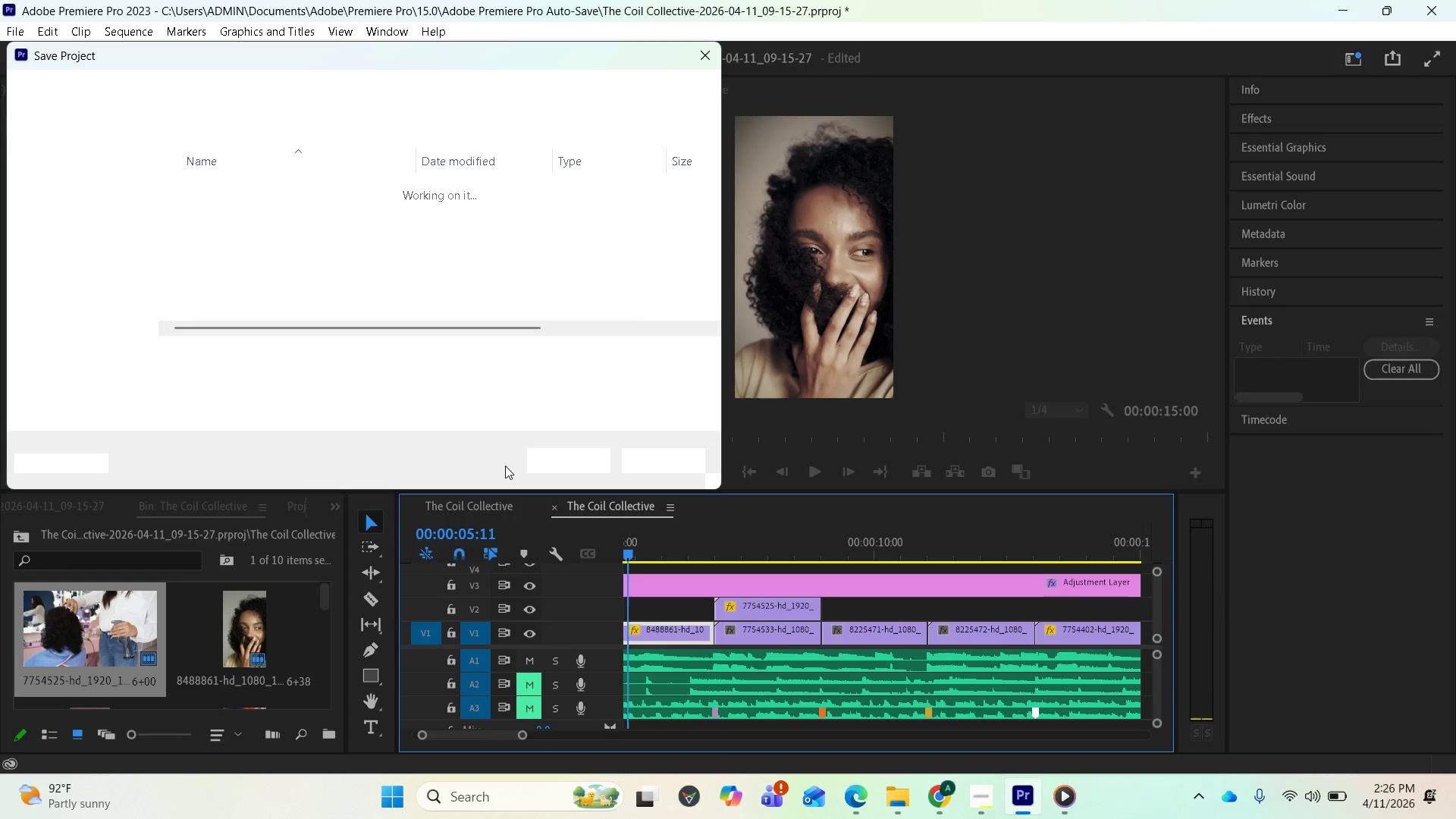 
left_click([334, 359])
 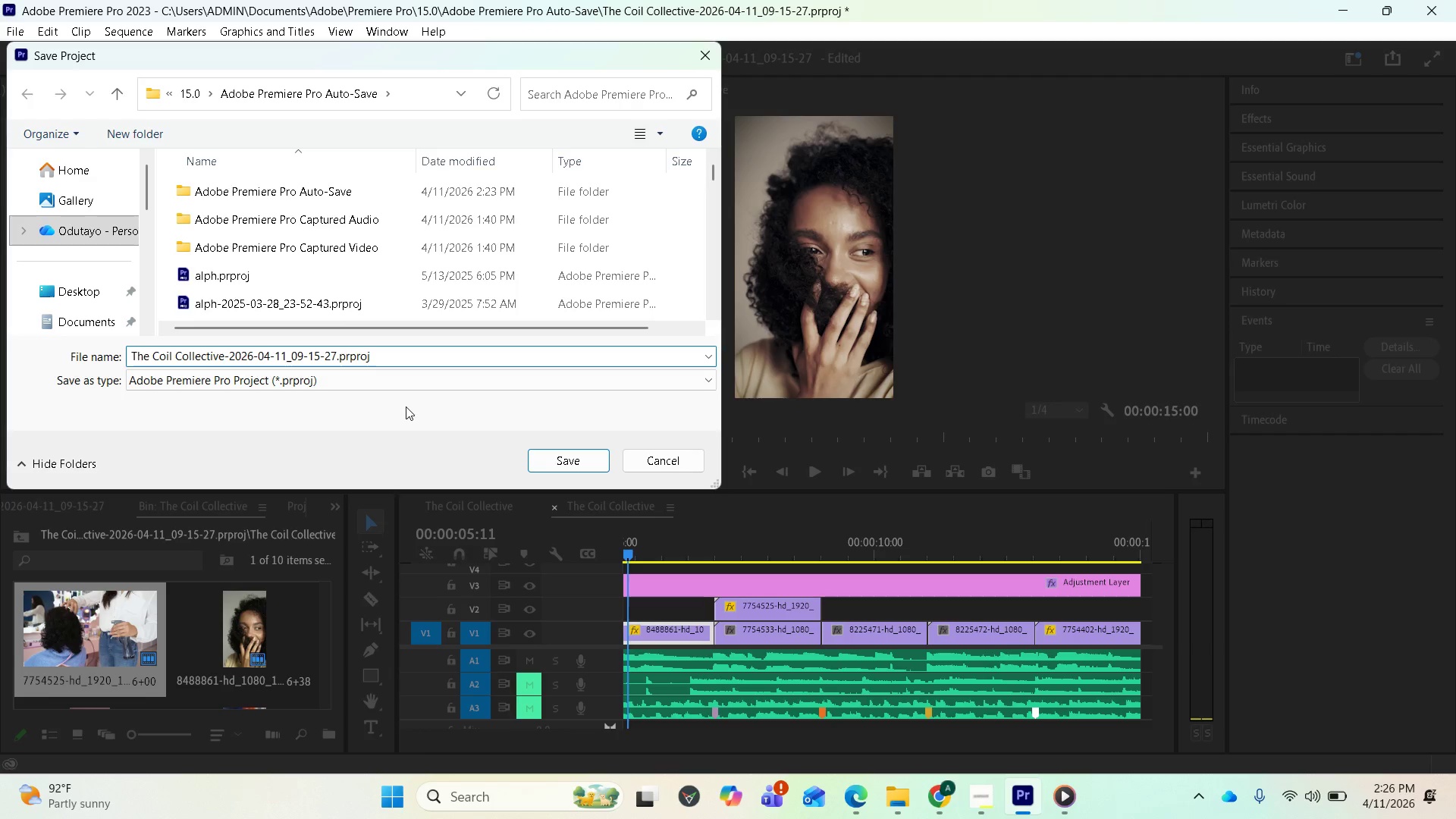 
key(Backspace)
key(Backspace)
key(Backspace)
key(Backspace)
key(Backspace)
key(Backspace)
key(Backspace)
key(Backspace)
key(Backspace)
key(Backspace)
key(Backspace)
key(Backspace)
key(Backspace)
key(Backspace)
key(Backspace)
key(Backspace)
key(Backspace)
key(Backspace)
key(Backspace)
key(Backspace)
type(Maib)
key(Backspace)
type(n)
 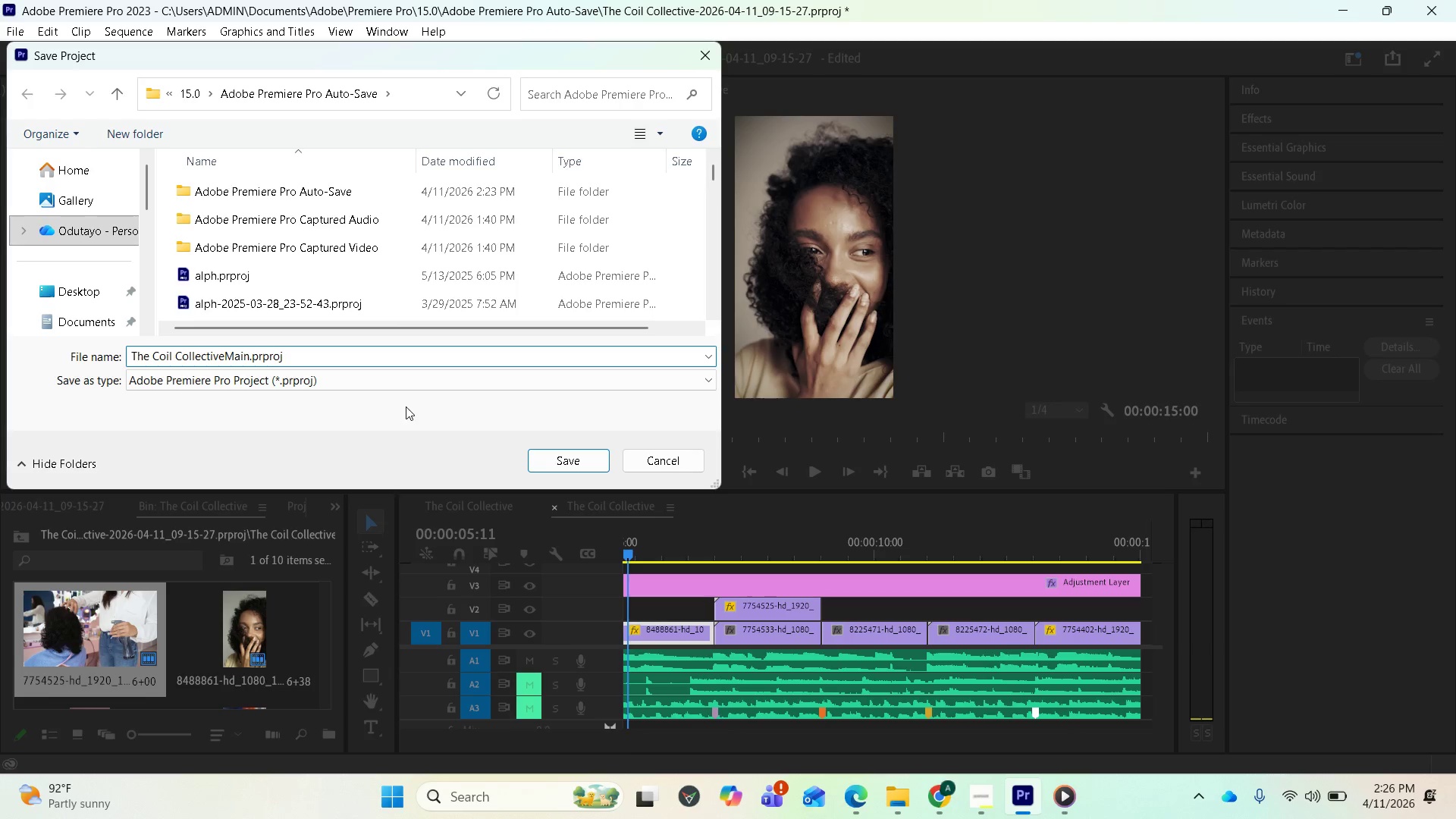 
left_click([573, 465])
 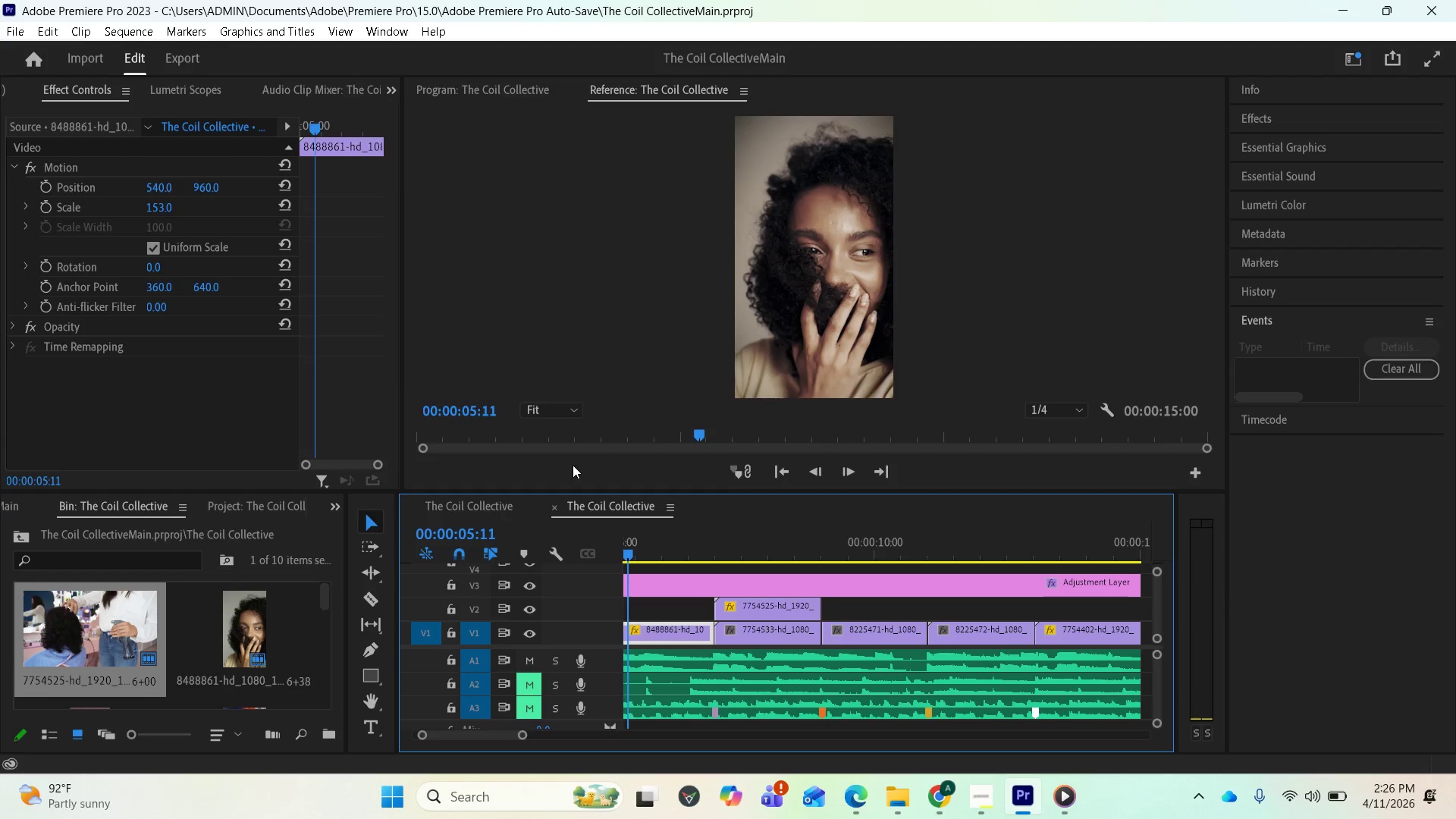 
wait(21.39)
 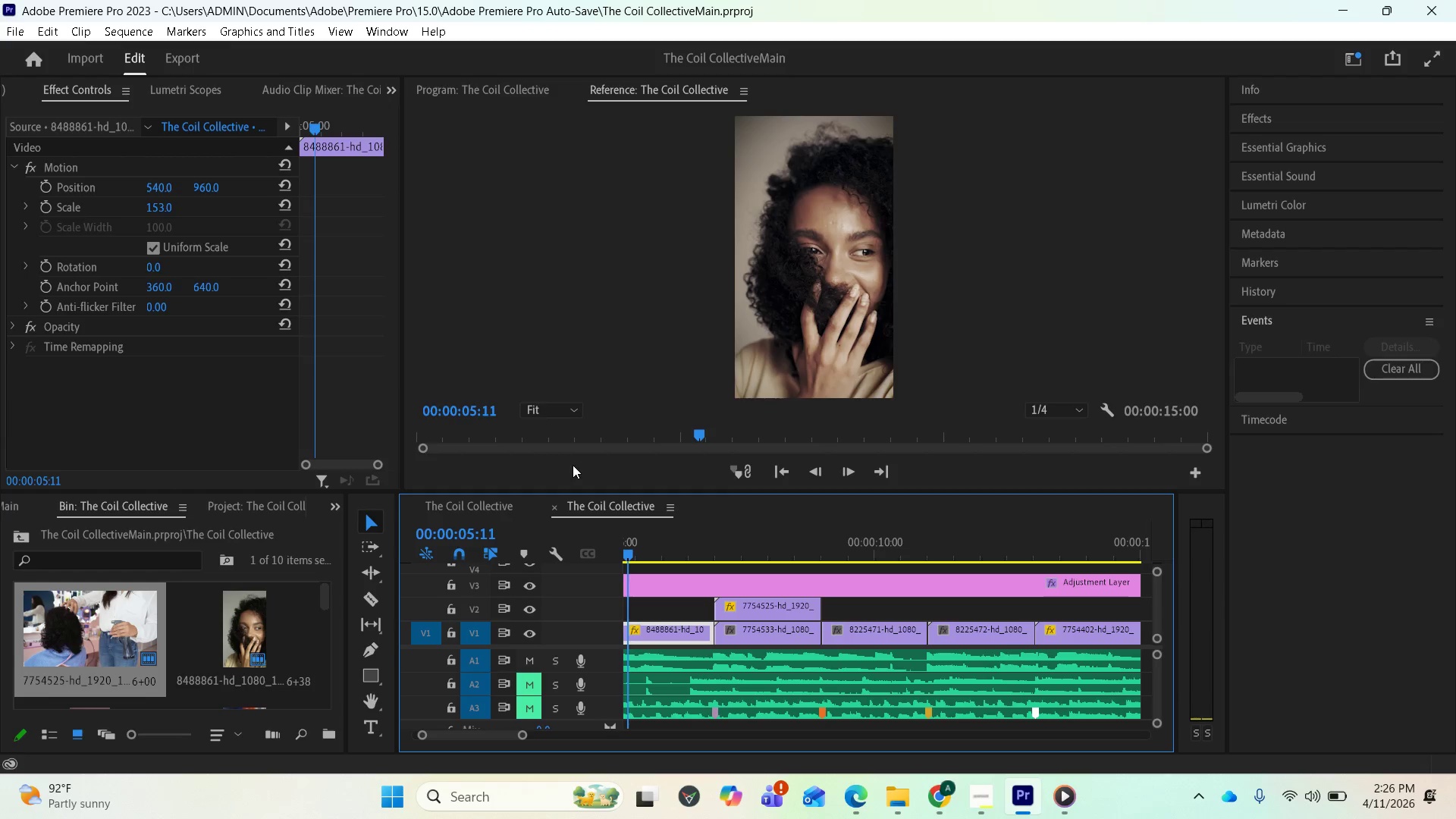 
left_click_drag(start_coordinate=[633, 549], to_coordinate=[629, 559])
 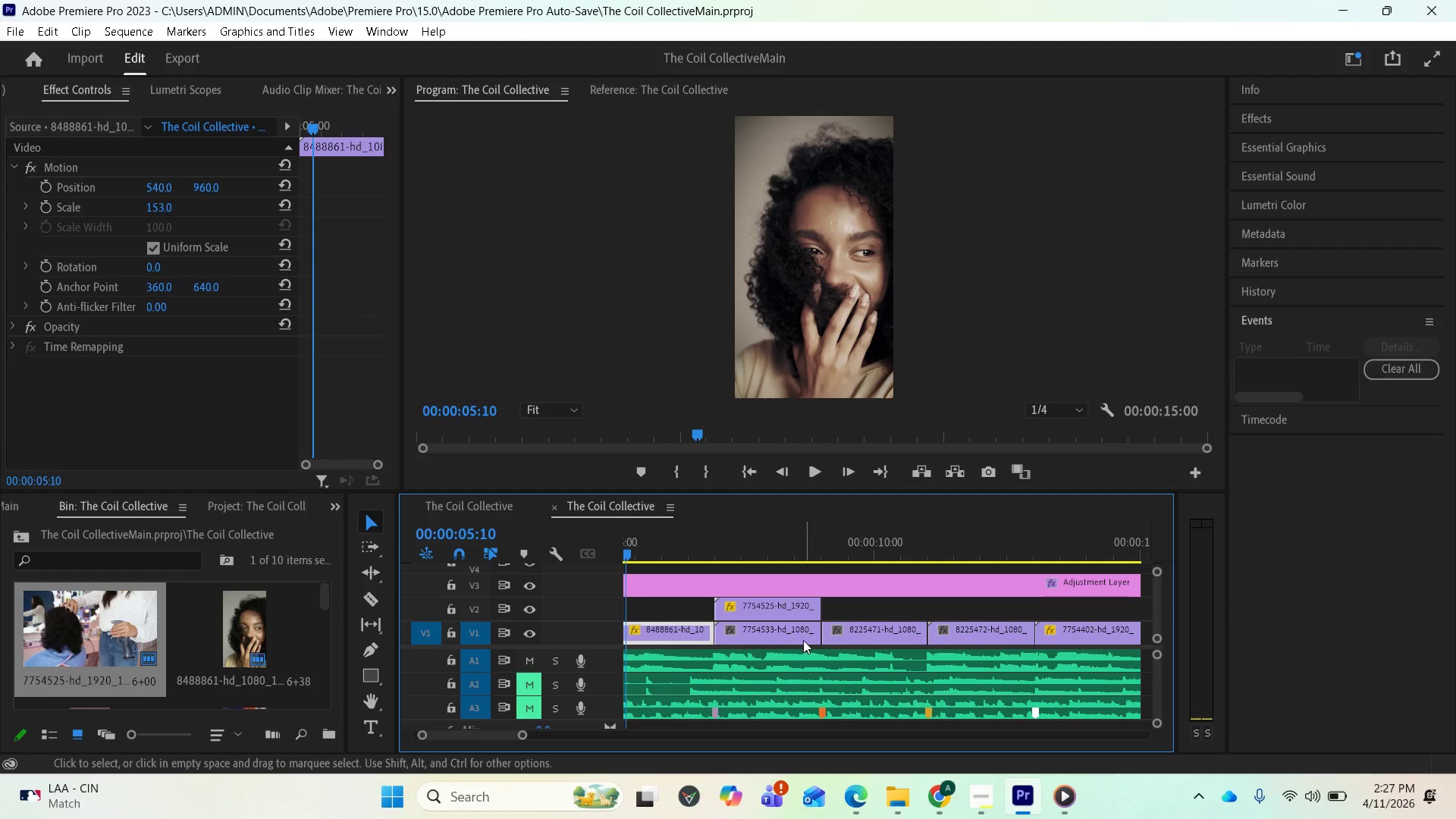 
key(Space)
 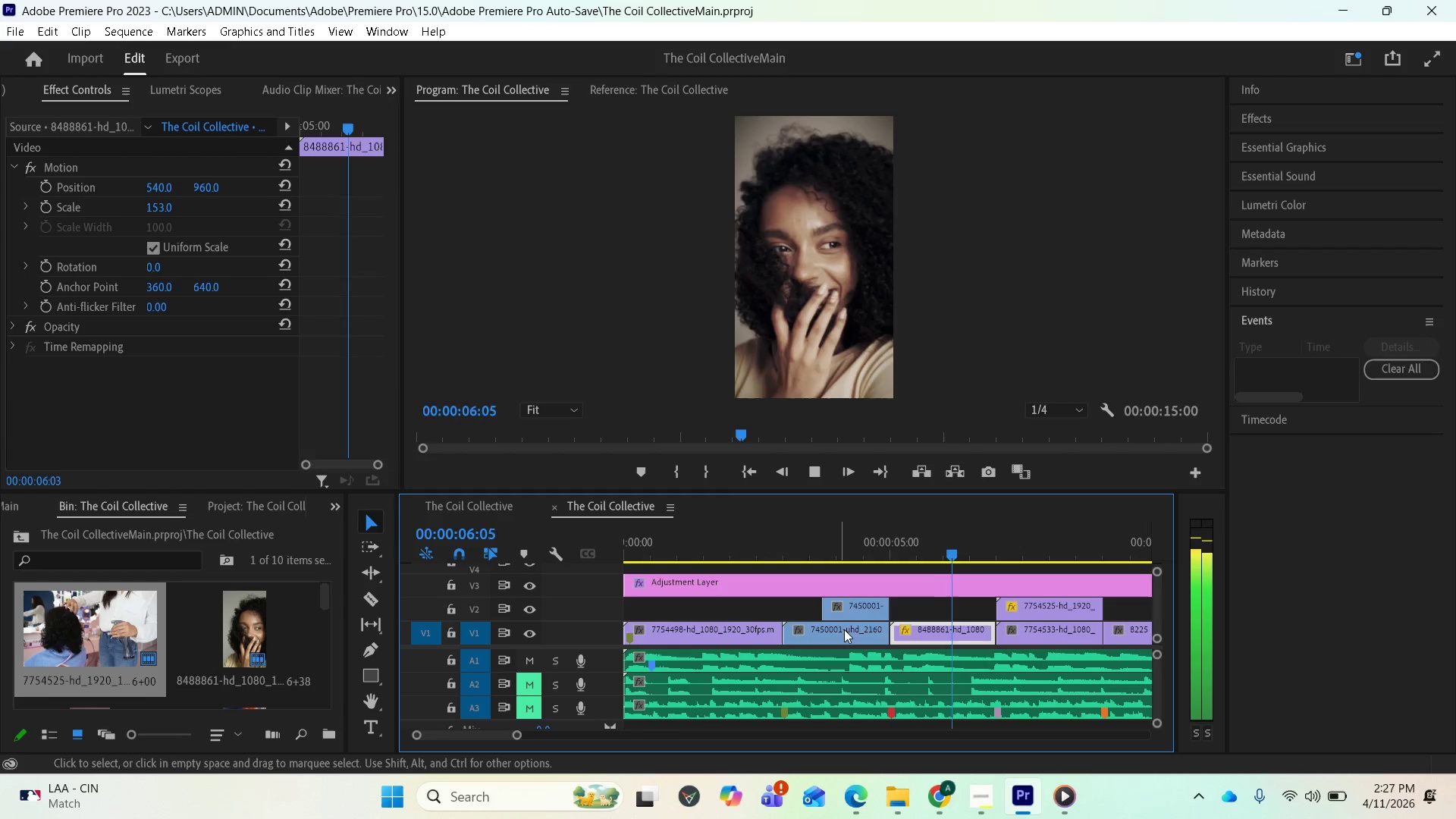 
key(Space)